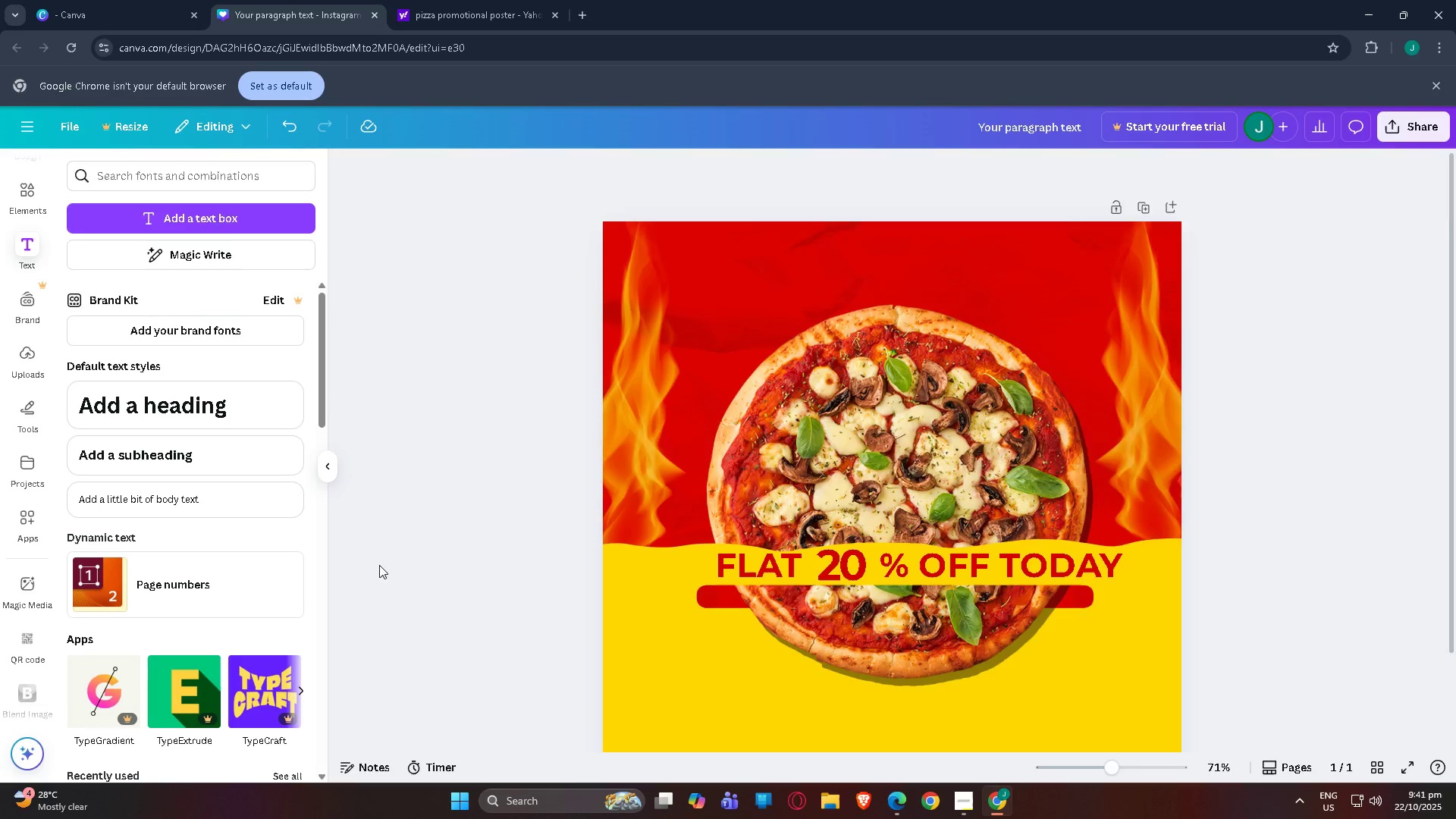 
scroll: coordinate [369, 570], scroll_direction: down, amount: 6.0
 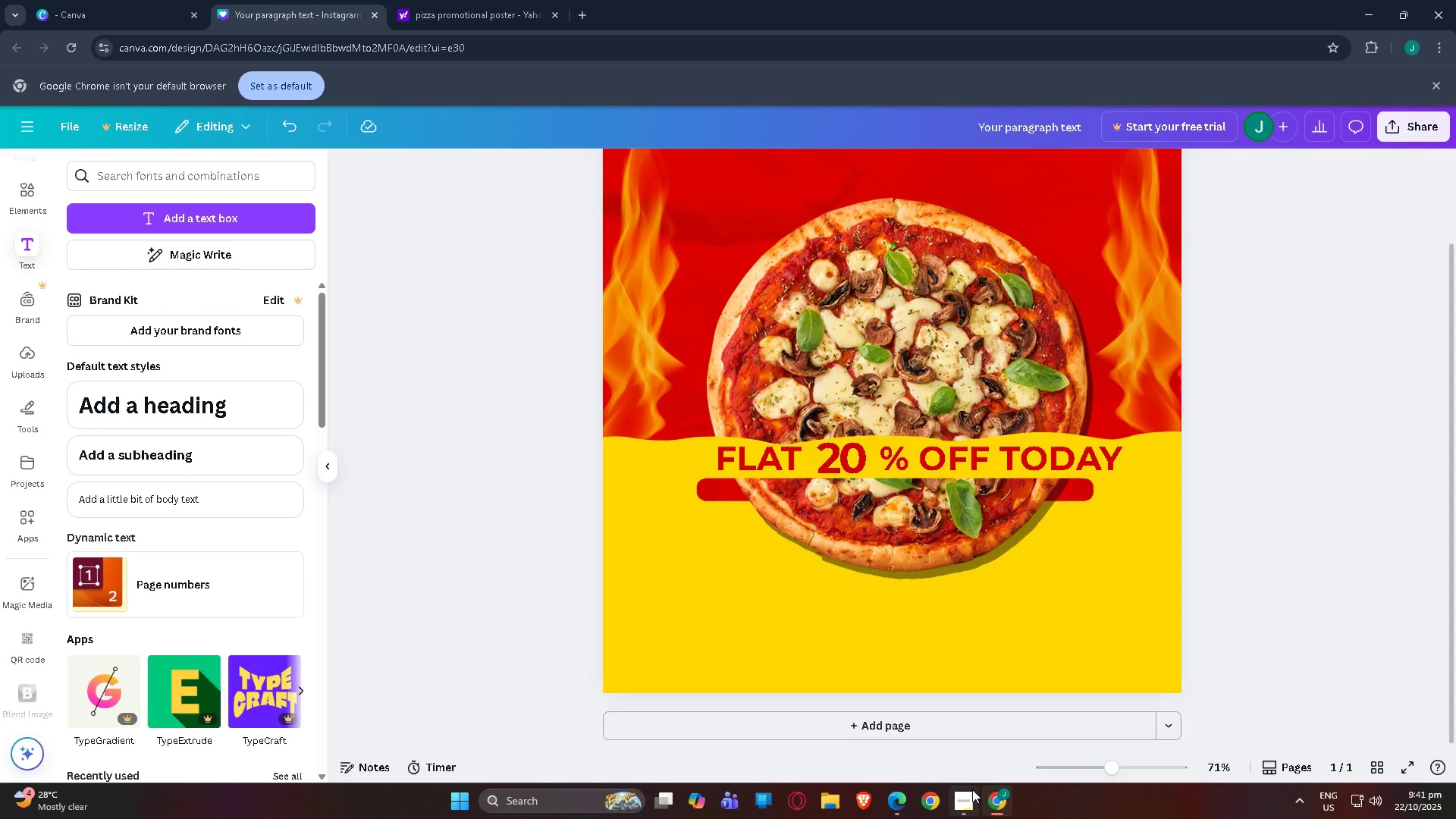 
left_click([980, 810])